 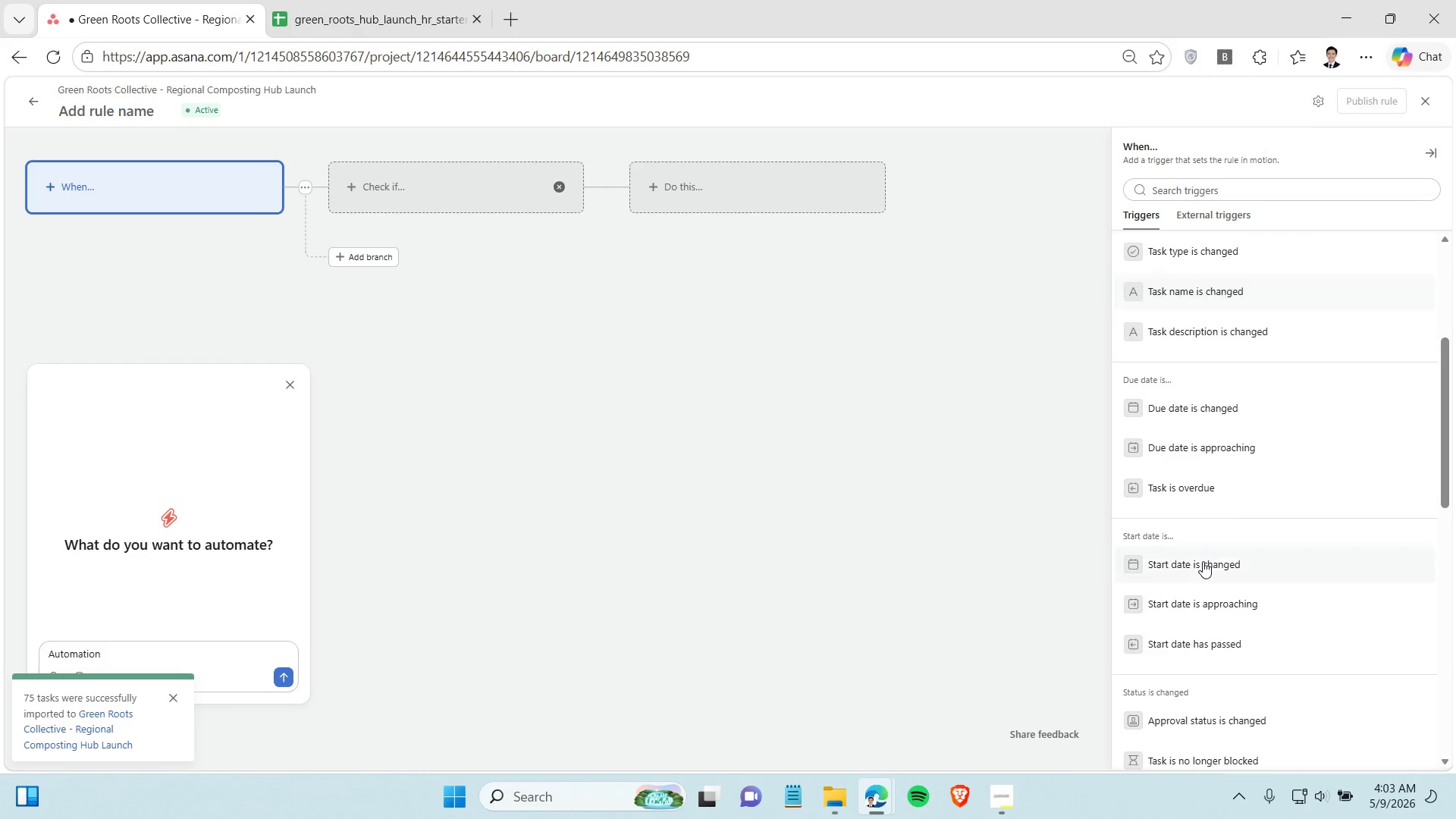 
scroll: coordinate [1203, 561], scroll_direction: down, amount: 2.0
 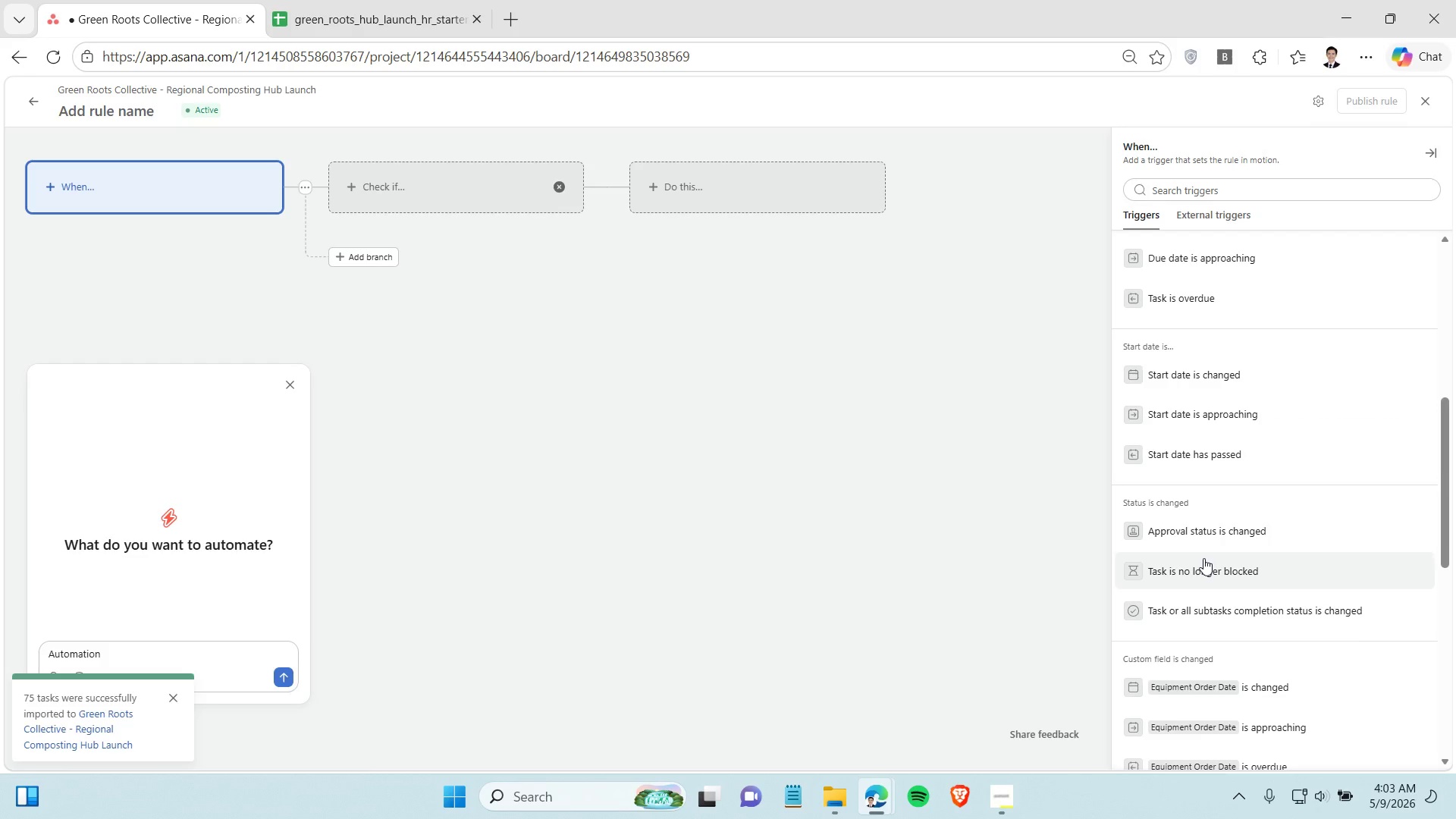 
wait(12.26)
 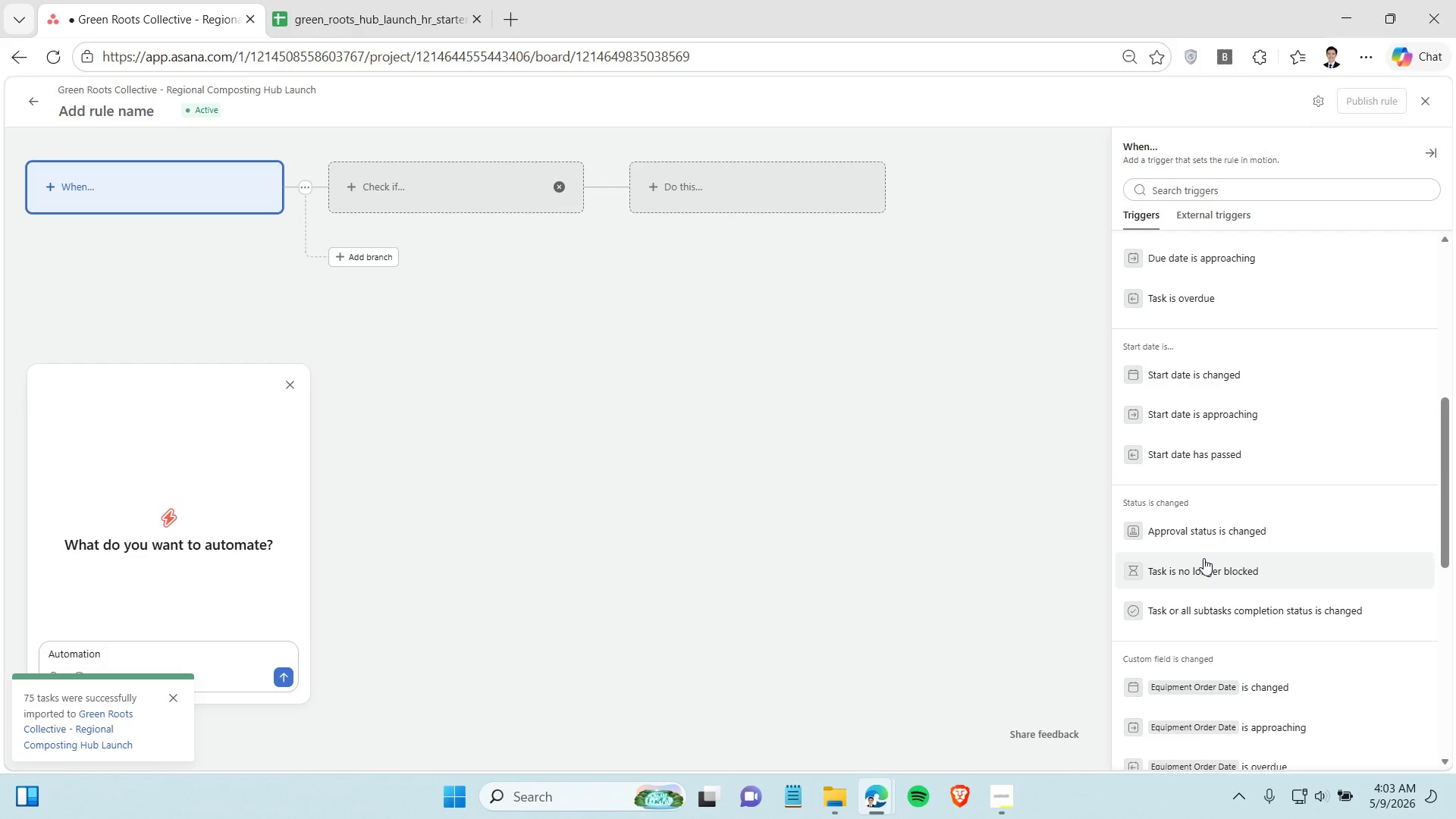 
scroll: coordinate [1182, 394], scroll_direction: up, amount: 13.0
 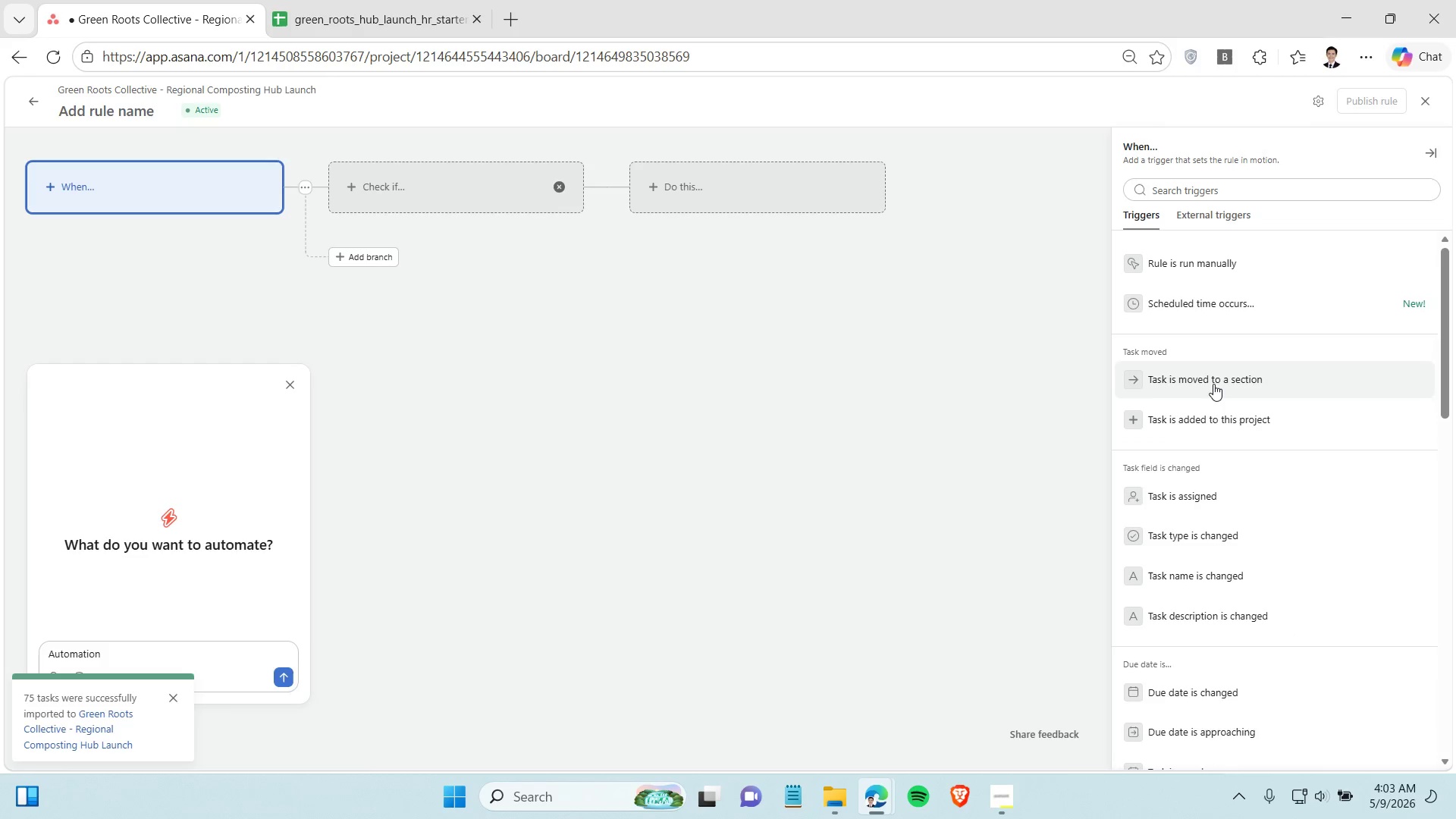 
left_click([1213, 384])
 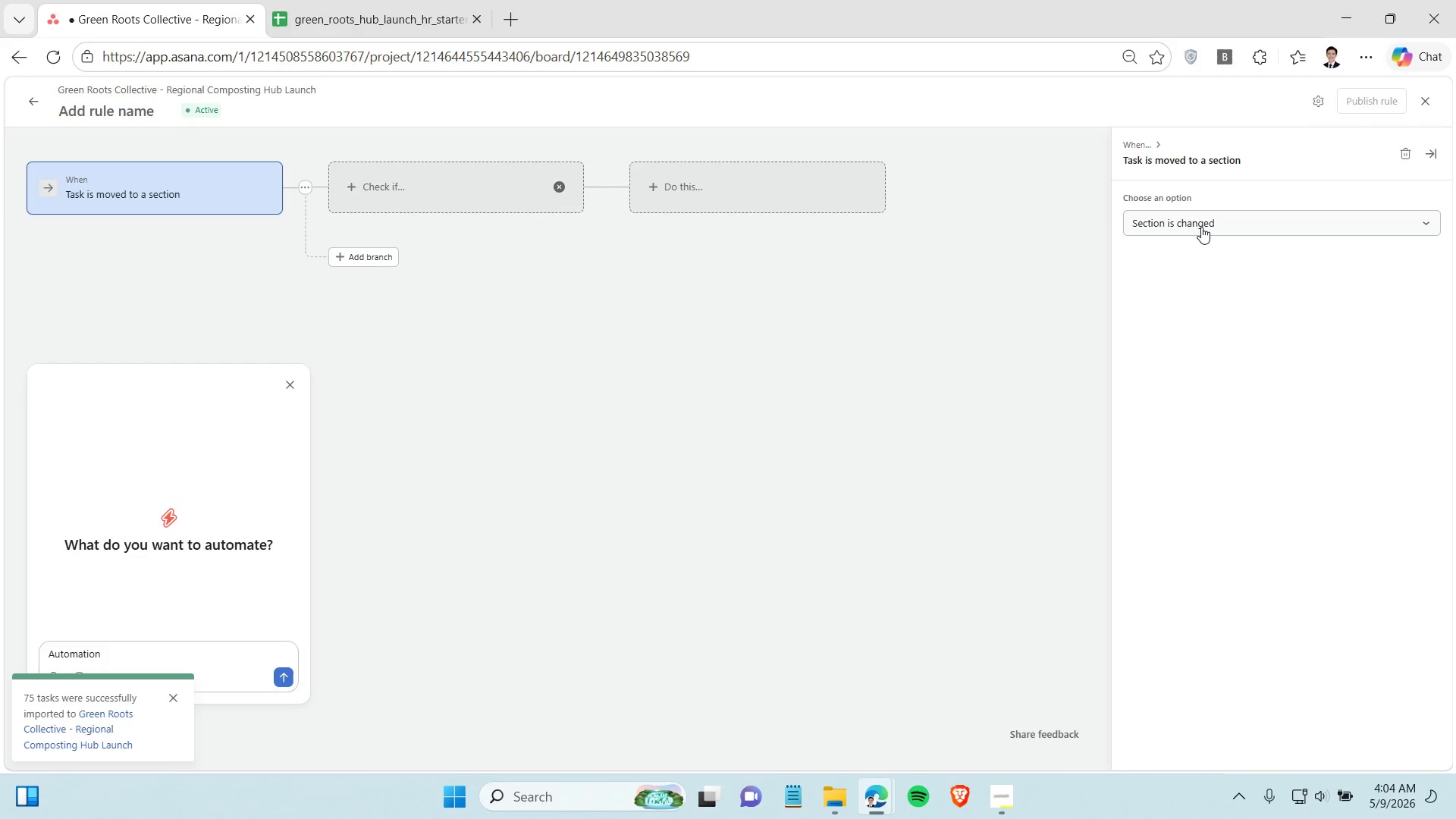 
left_click([1201, 224])
 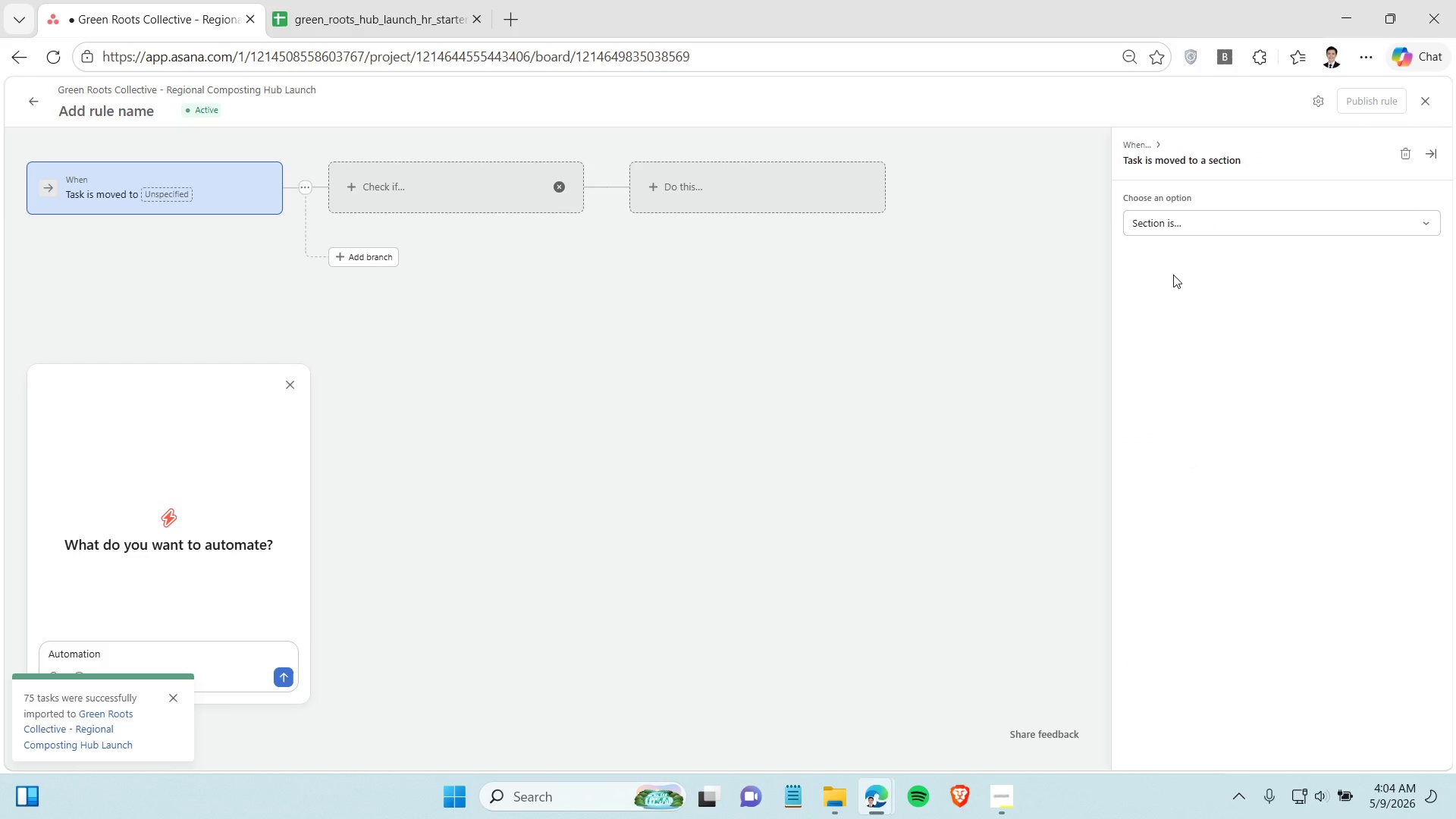 
left_click([1173, 275])
 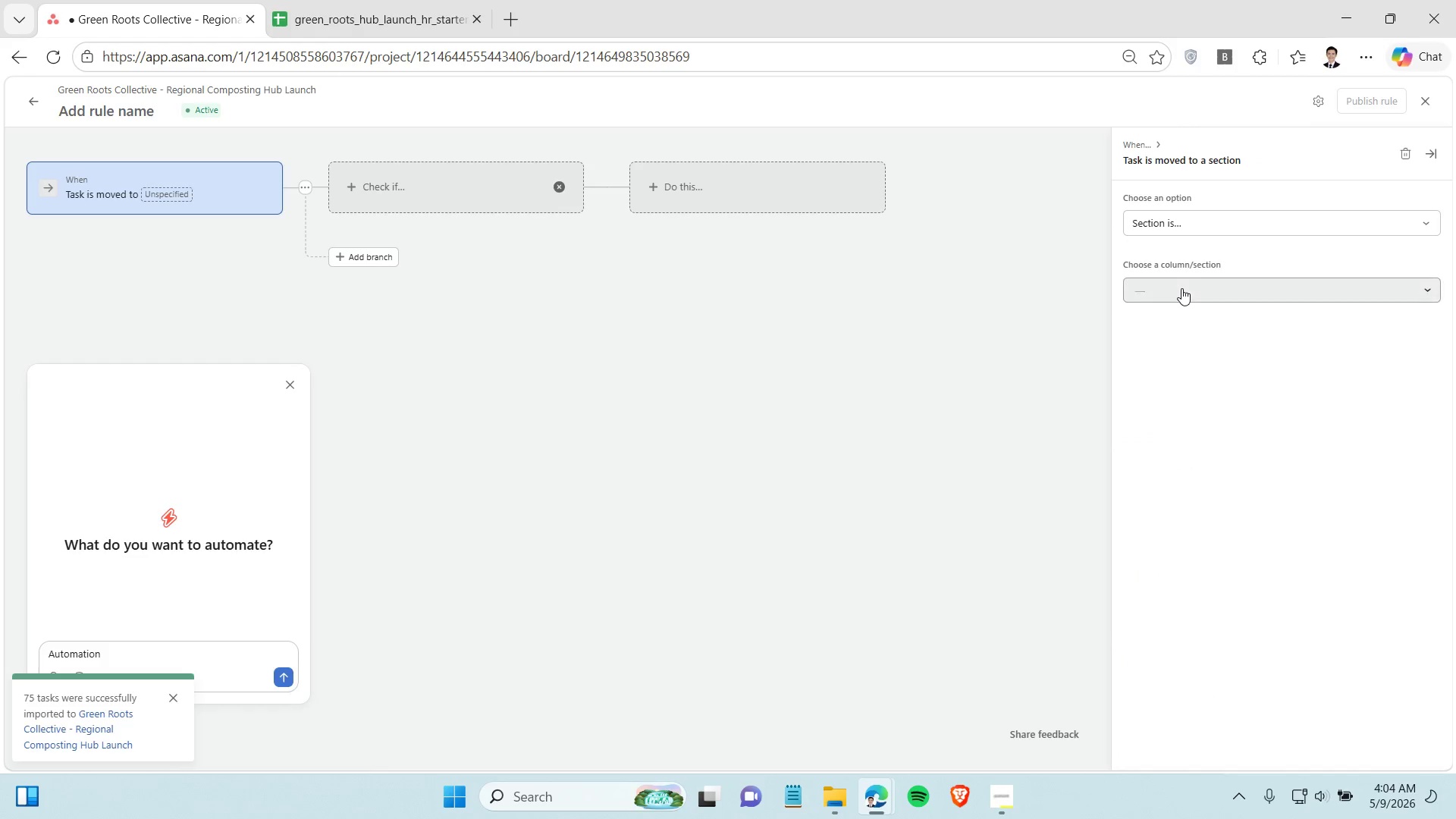 
left_click([1181, 288])
 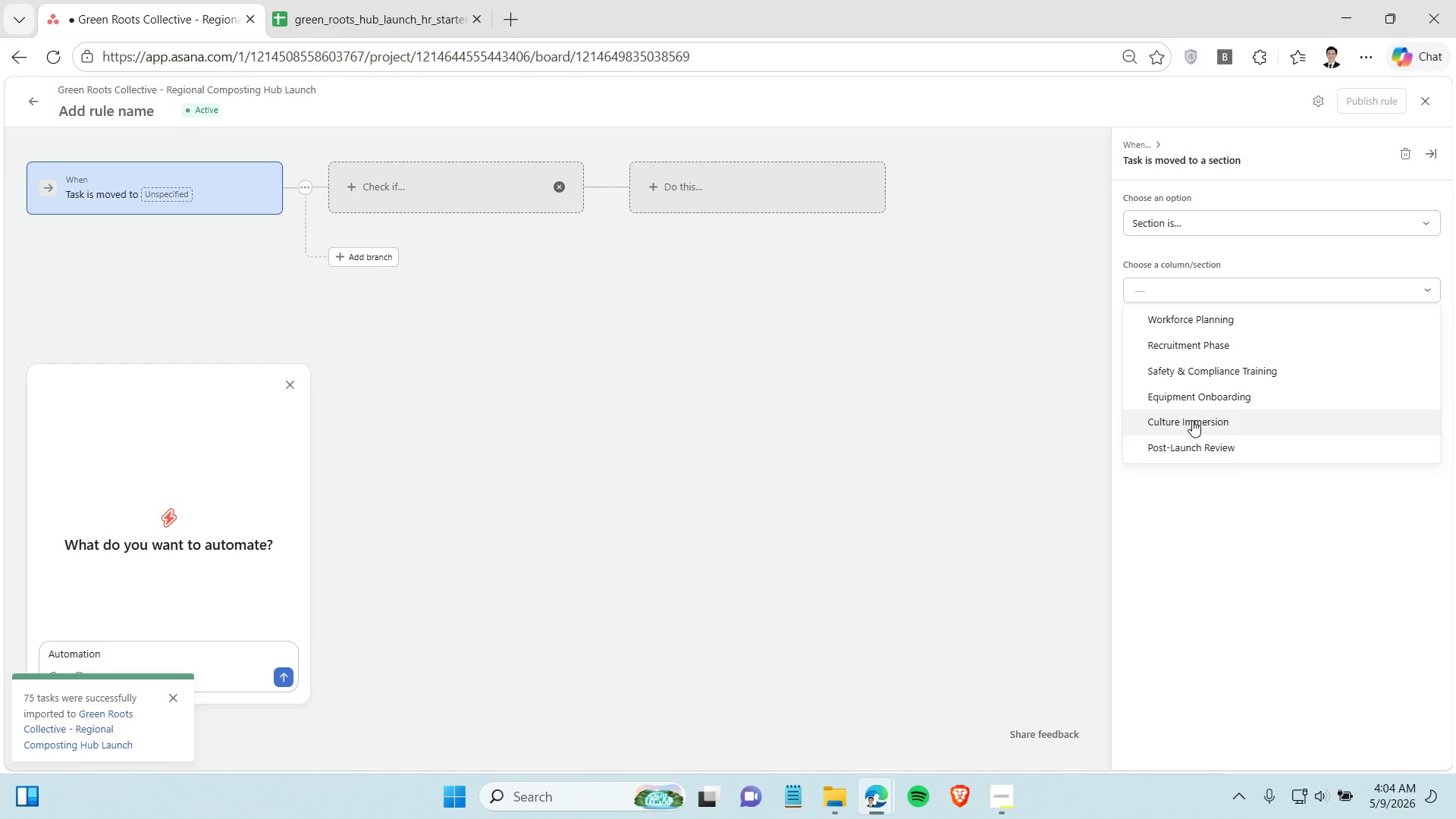 
wait(17.33)
 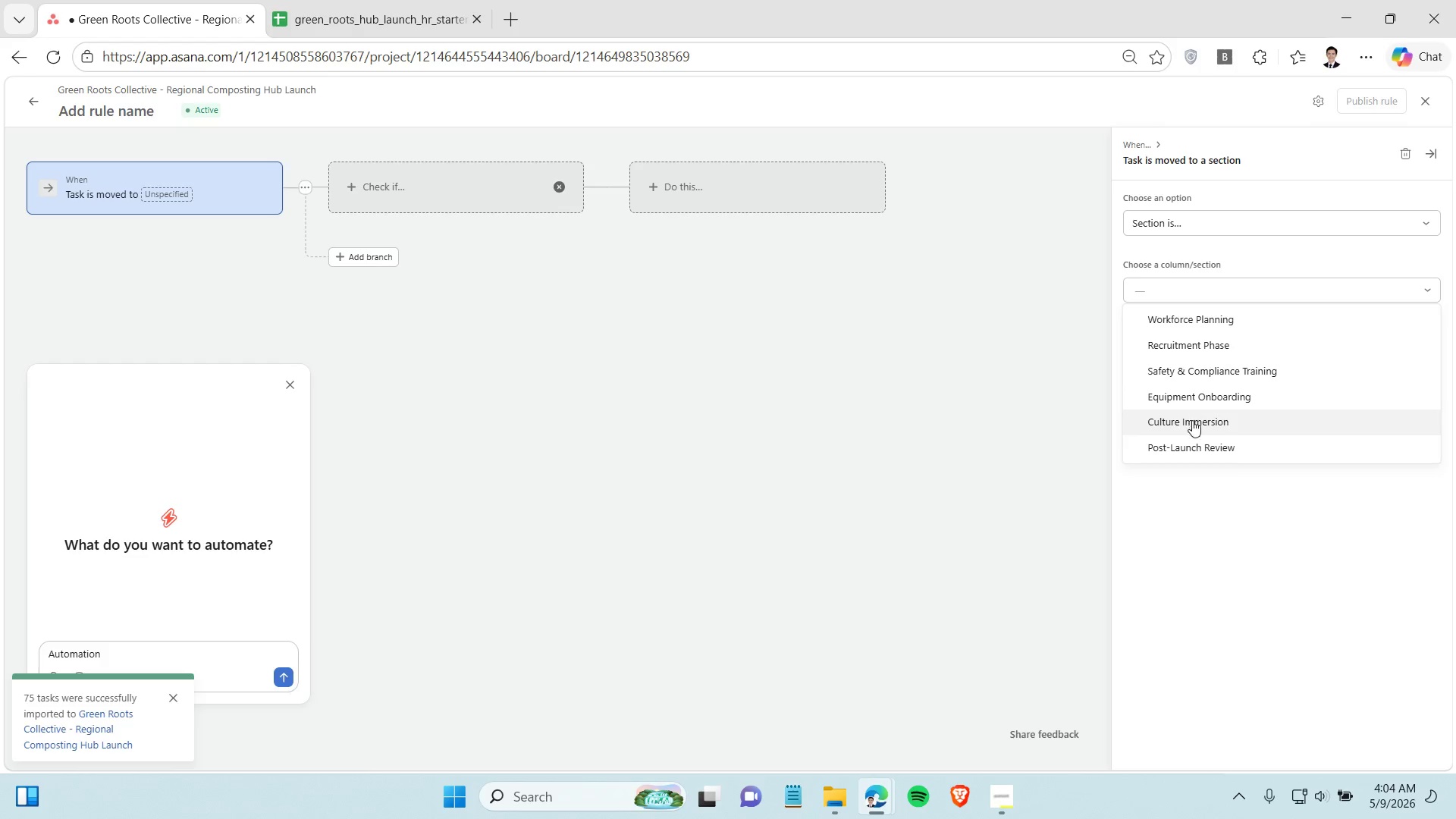 
scroll: coordinate [1193, 431], scroll_direction: up, amount: 1.0
 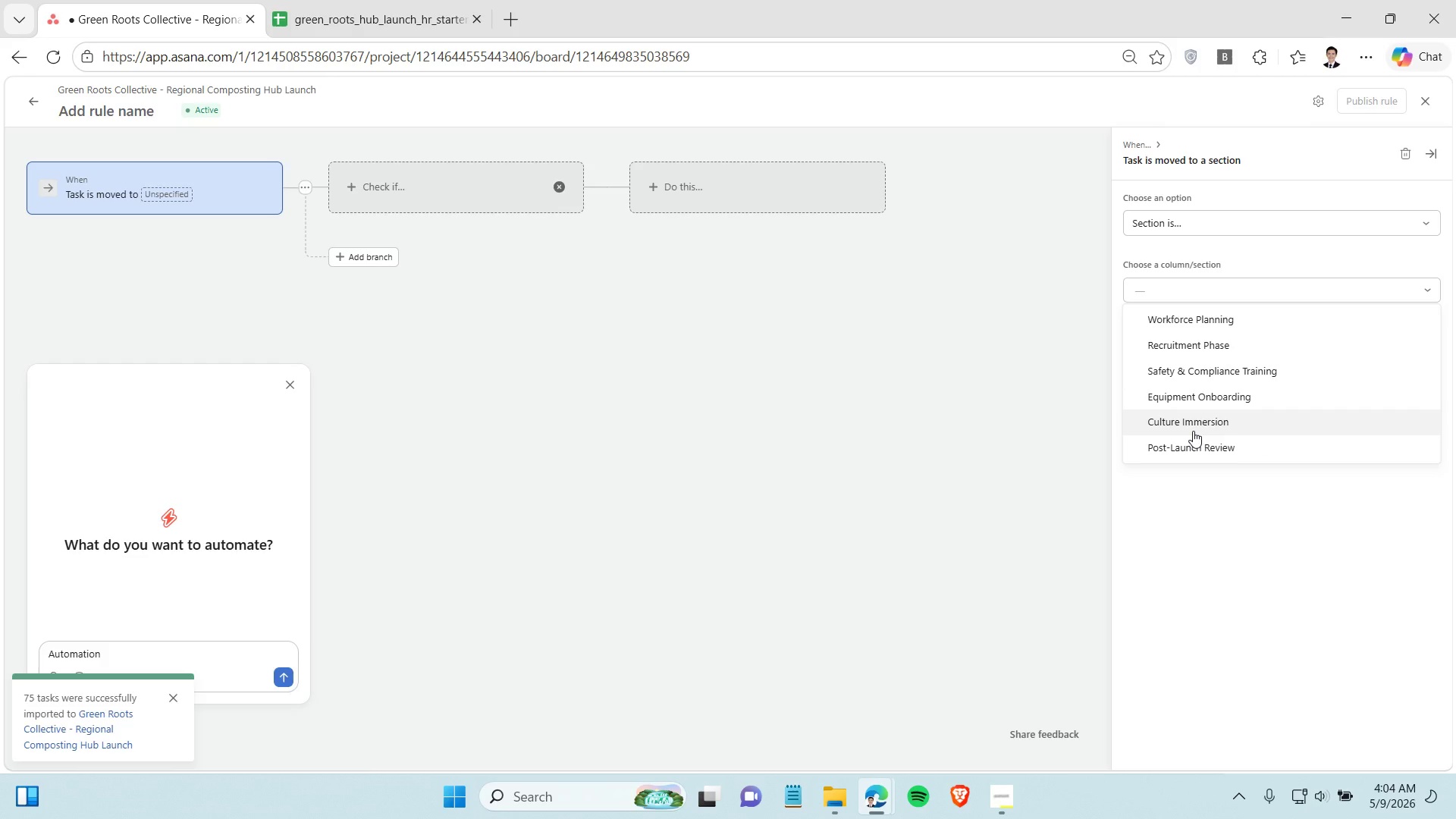 
wait(12.64)
 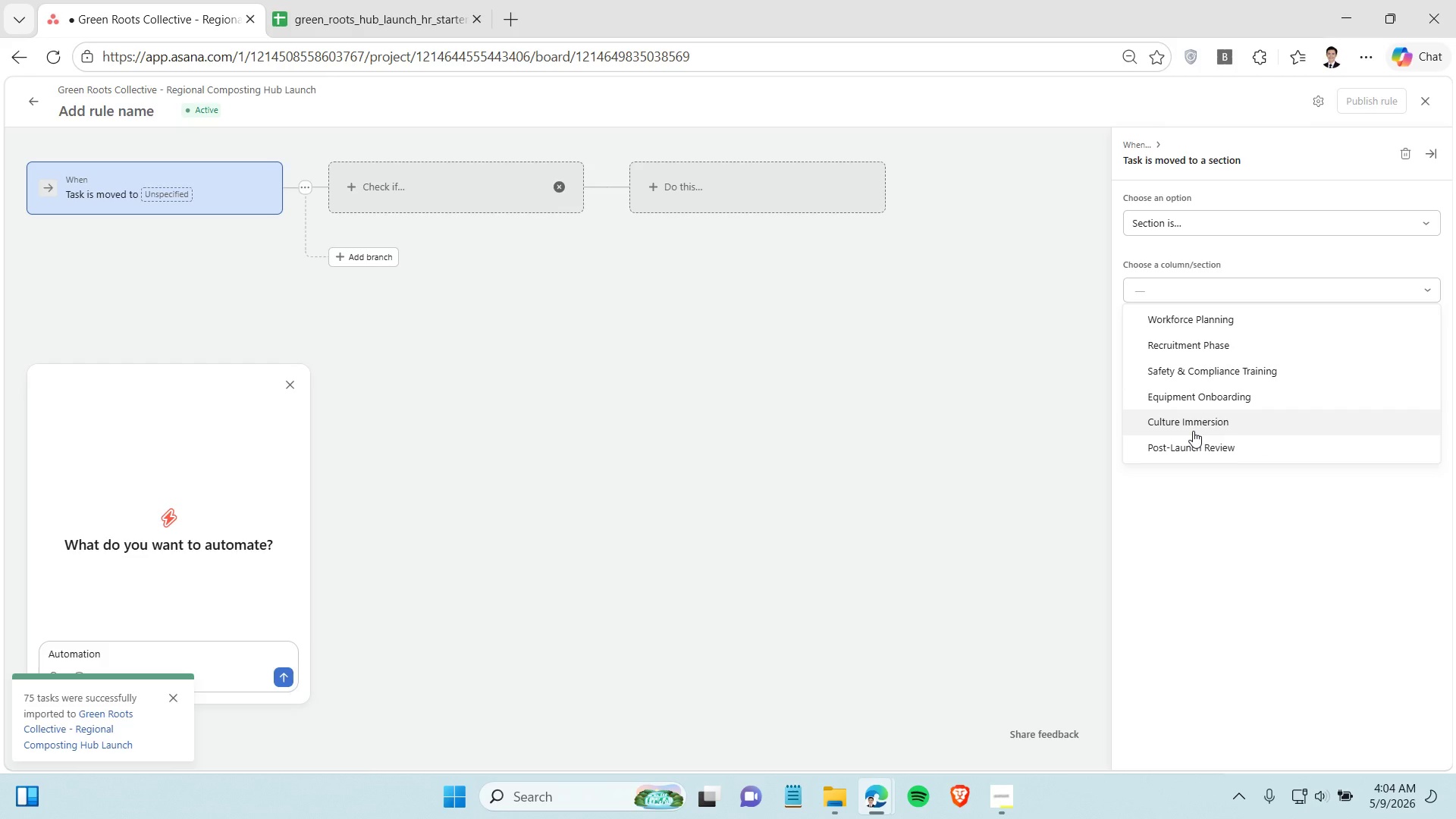 
scroll: coordinate [1196, 424], scroll_direction: up, amount: 3.0
 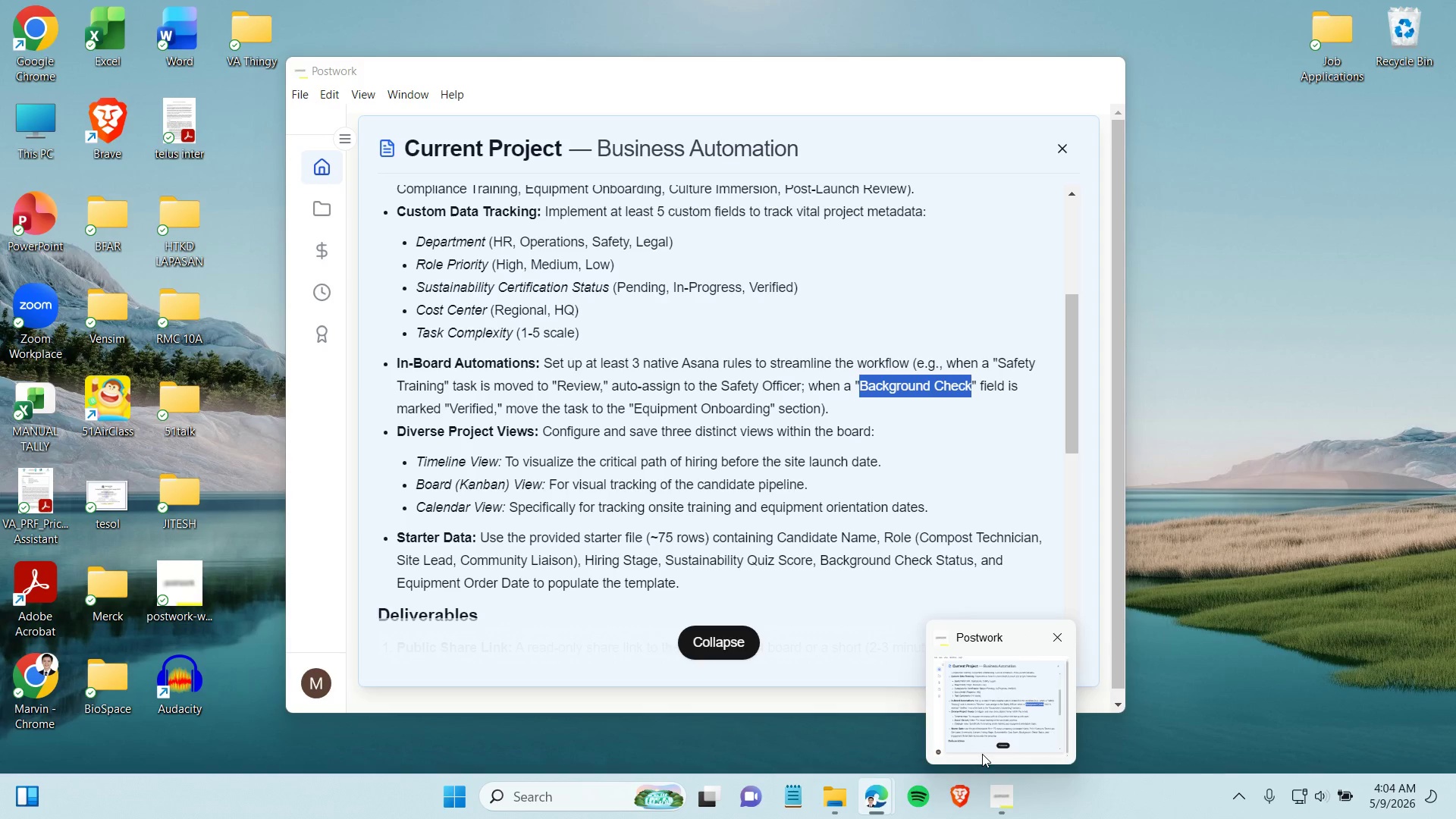 
wait(5.67)
 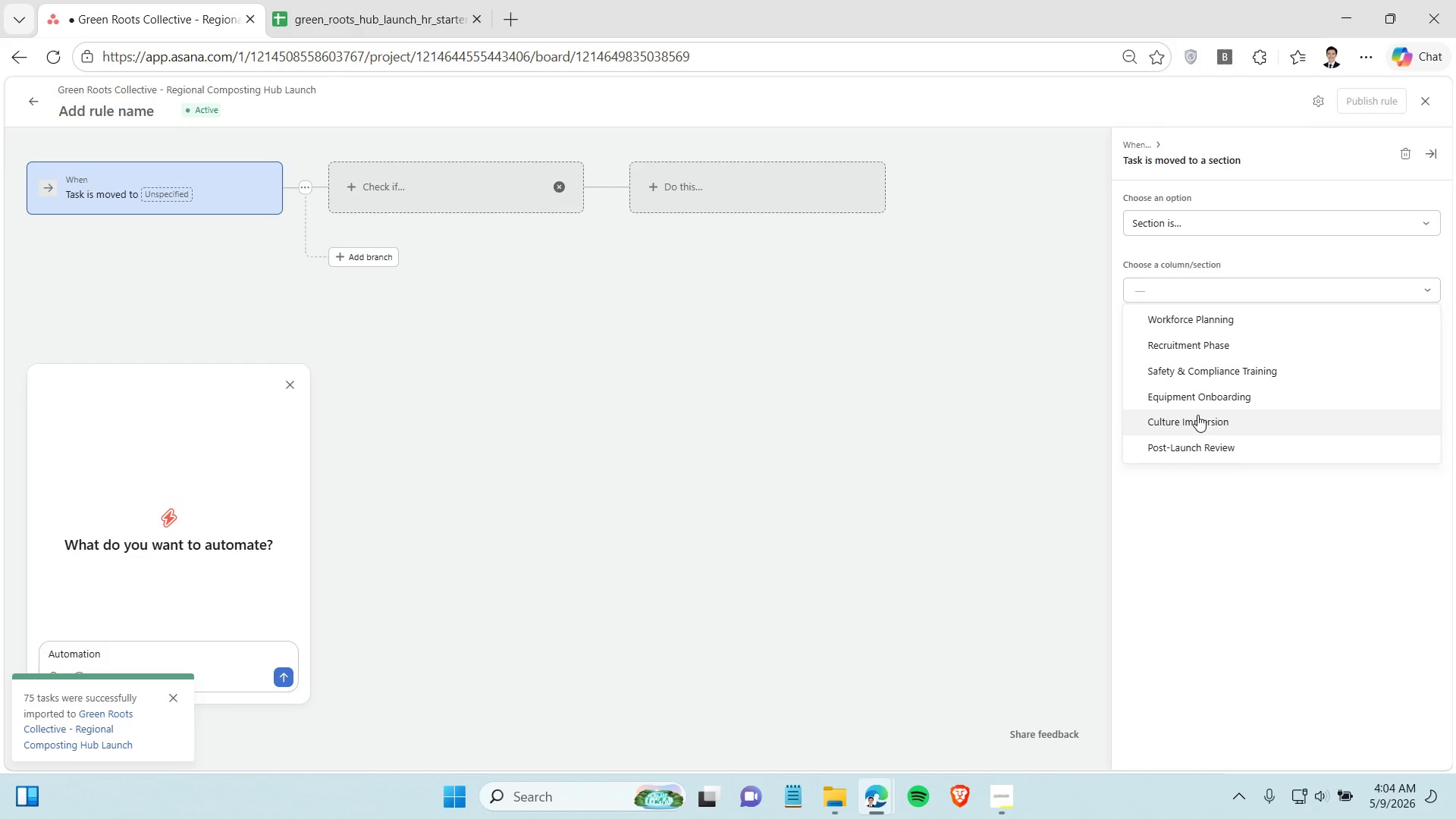 
left_click([996, 799])